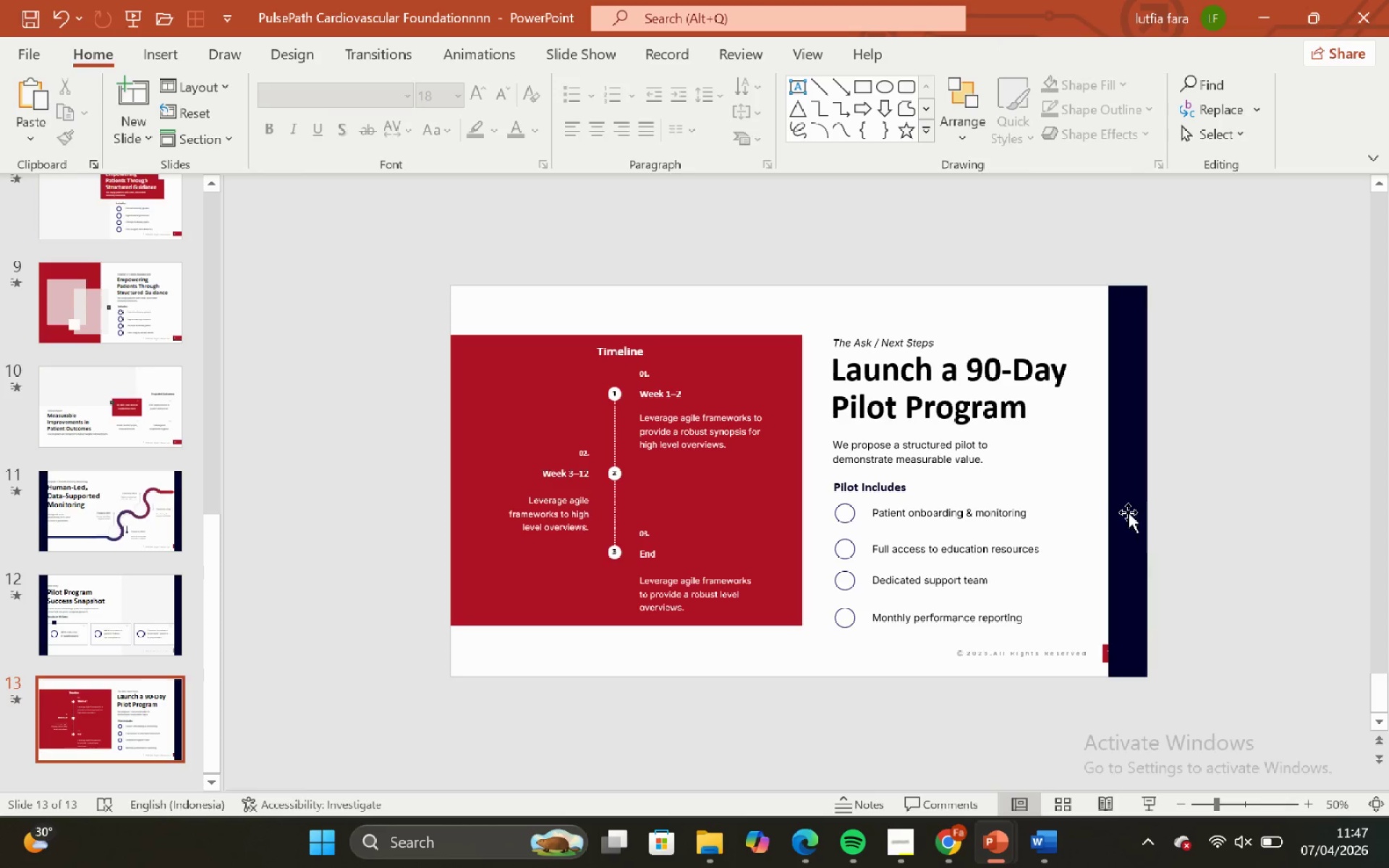 
left_click([1126, 510])
 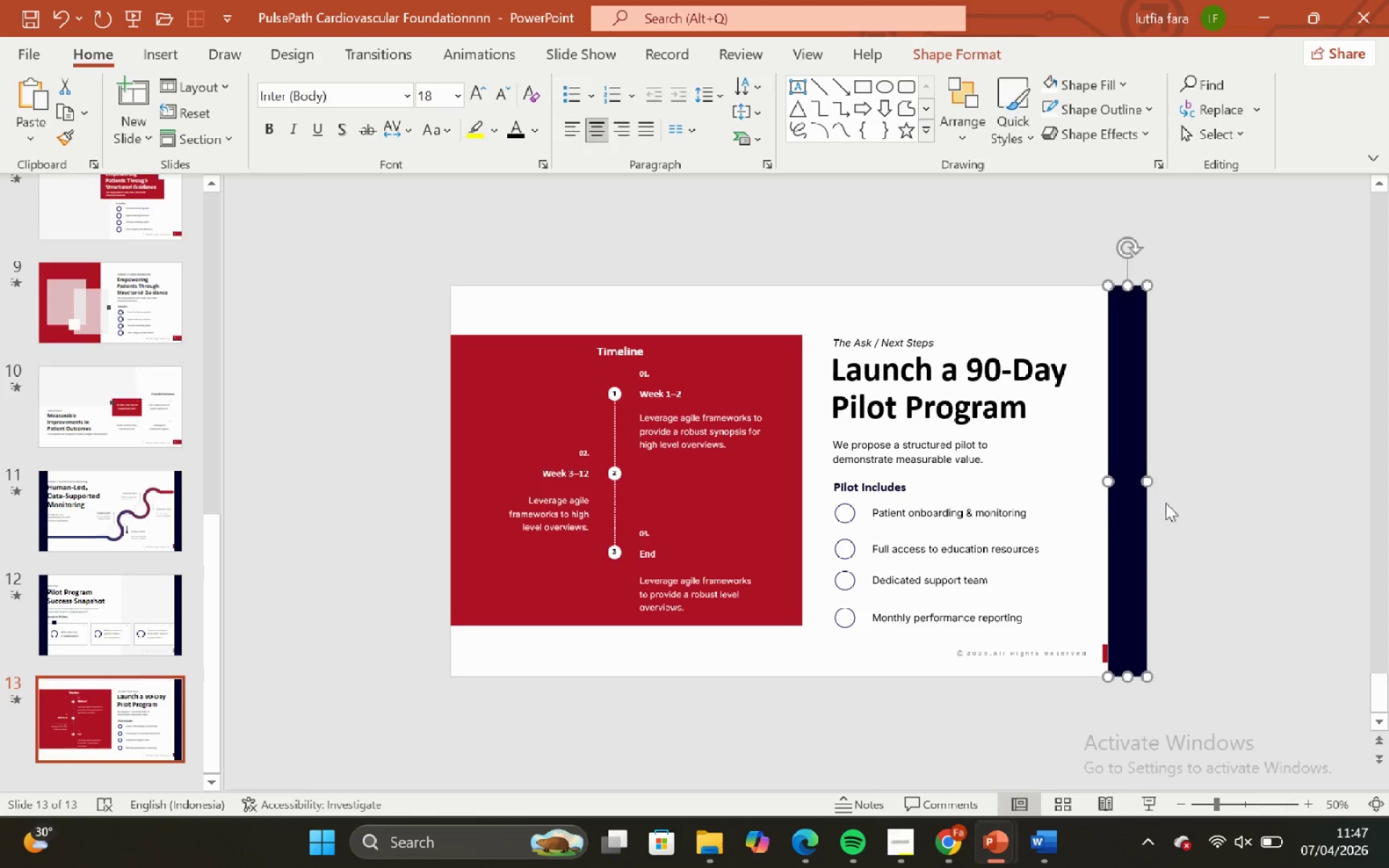 
key(Backspace)
 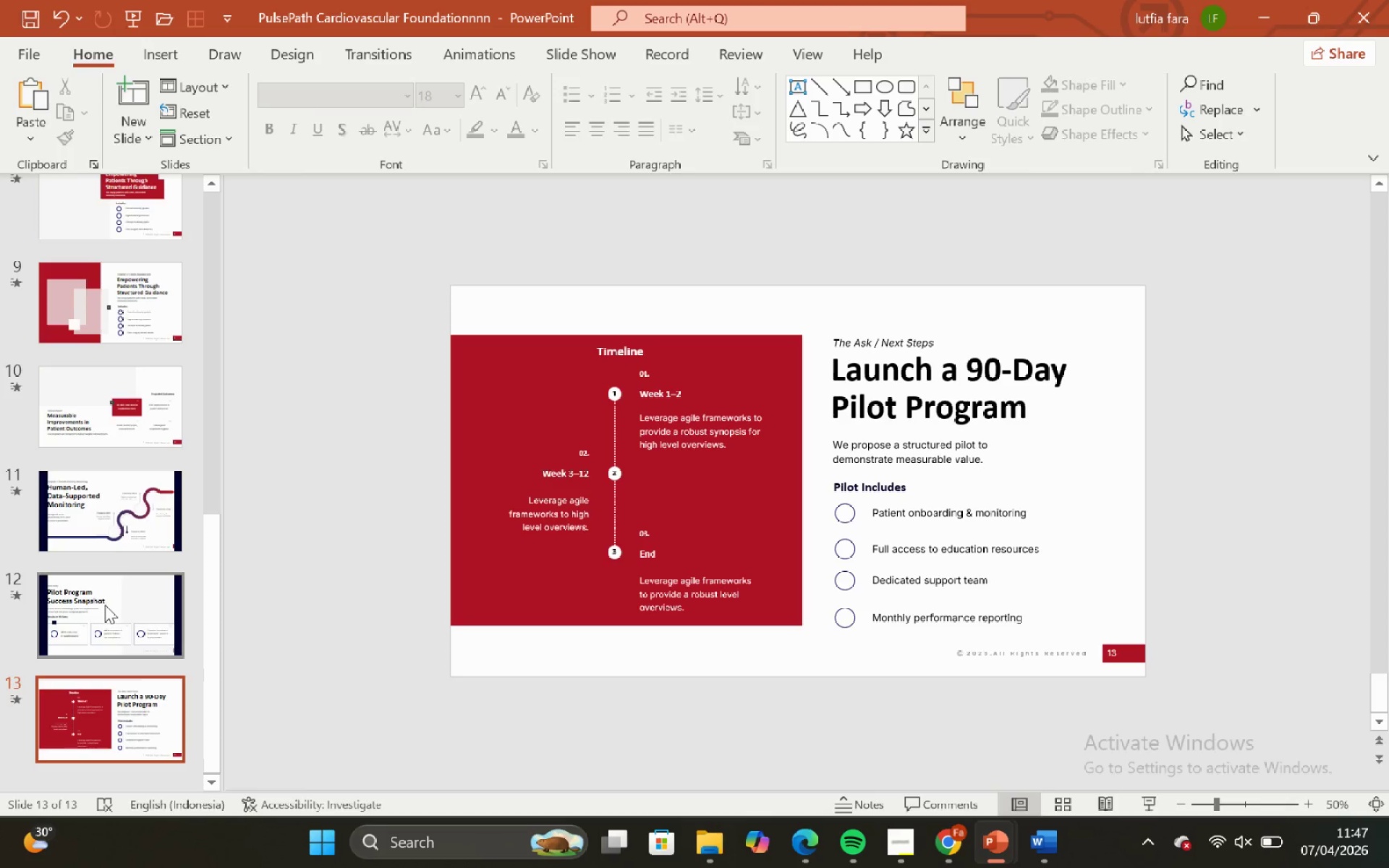 
wait(5.66)
 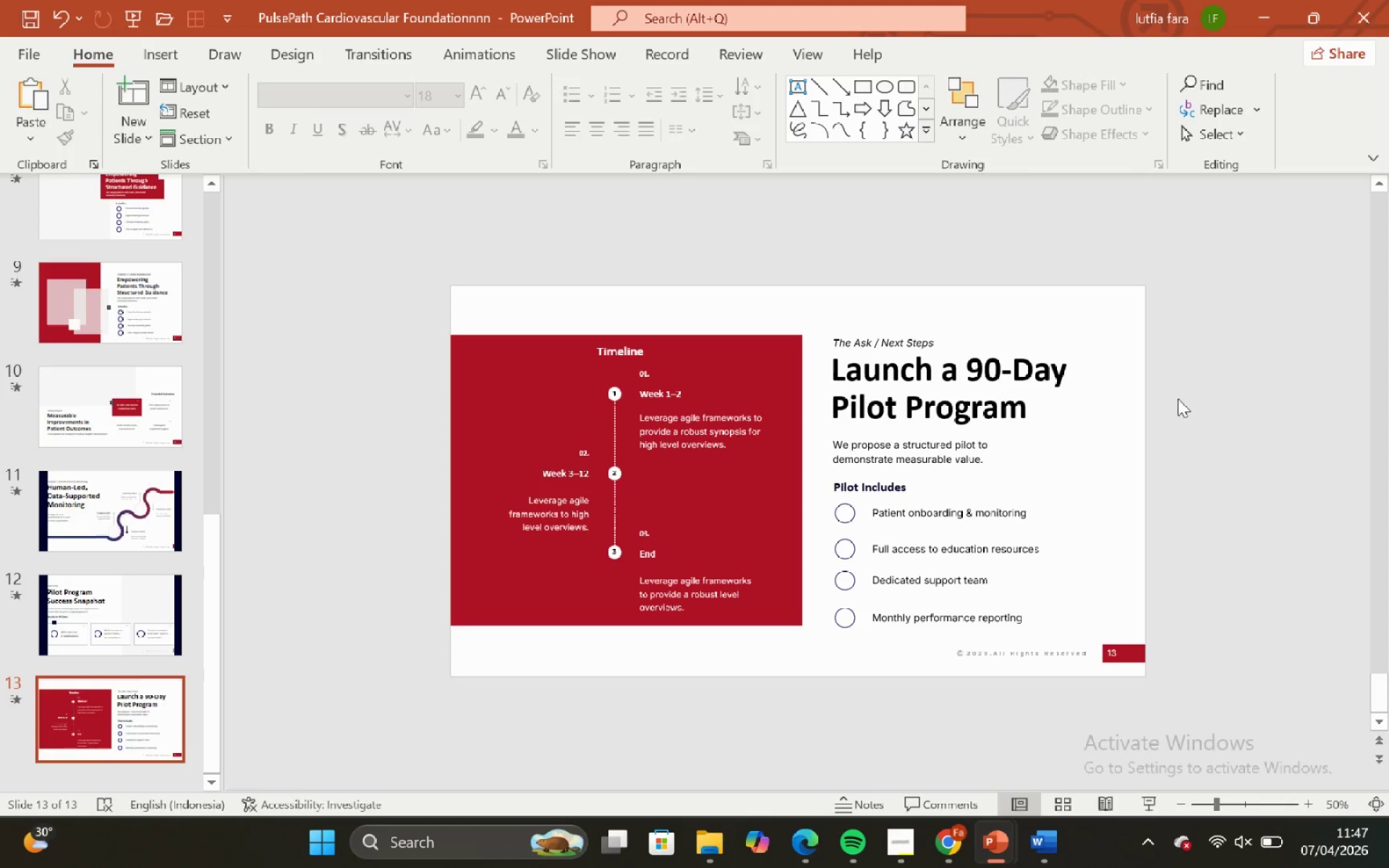 
left_click([465, 371])
 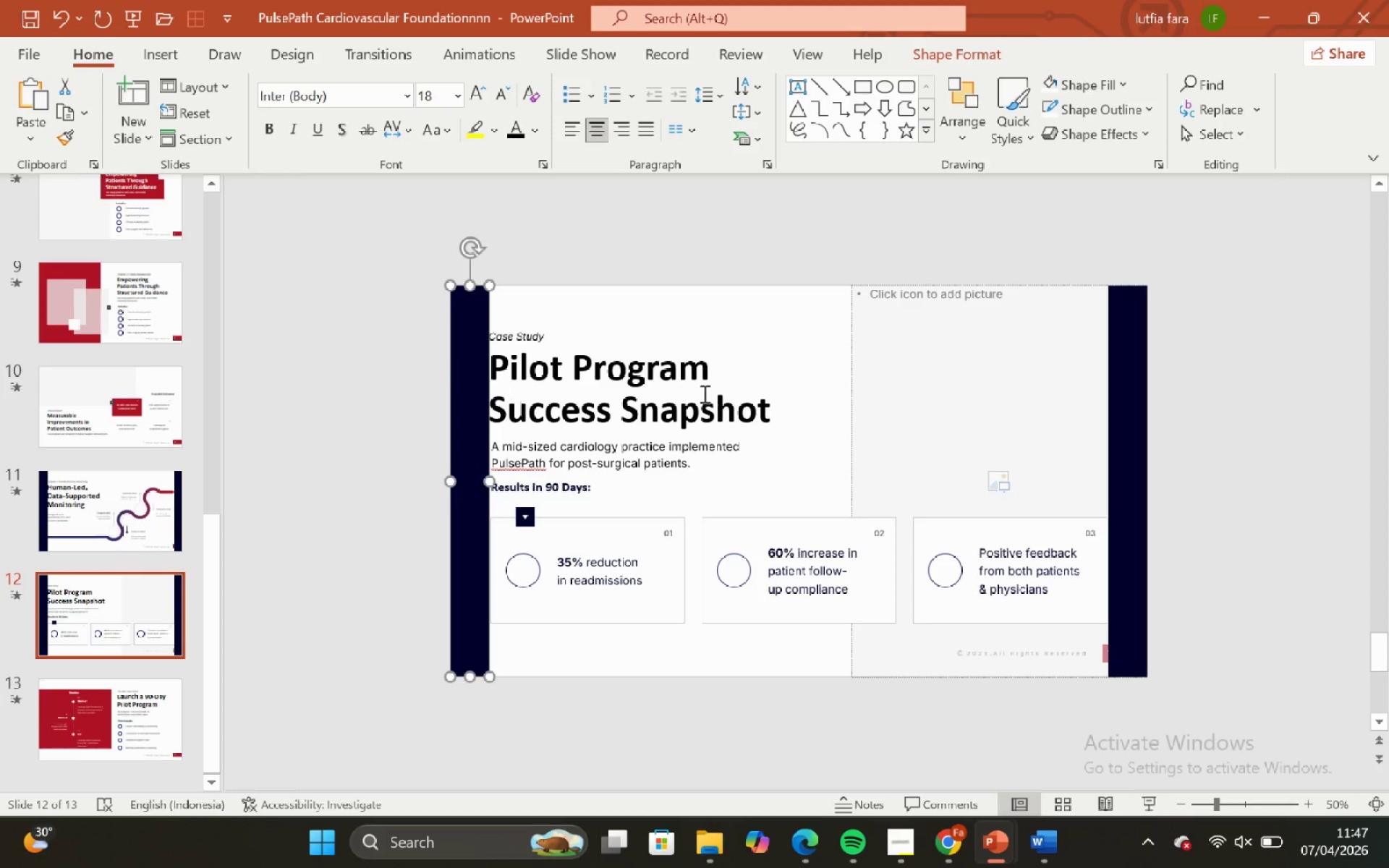 
key(Backspace)
 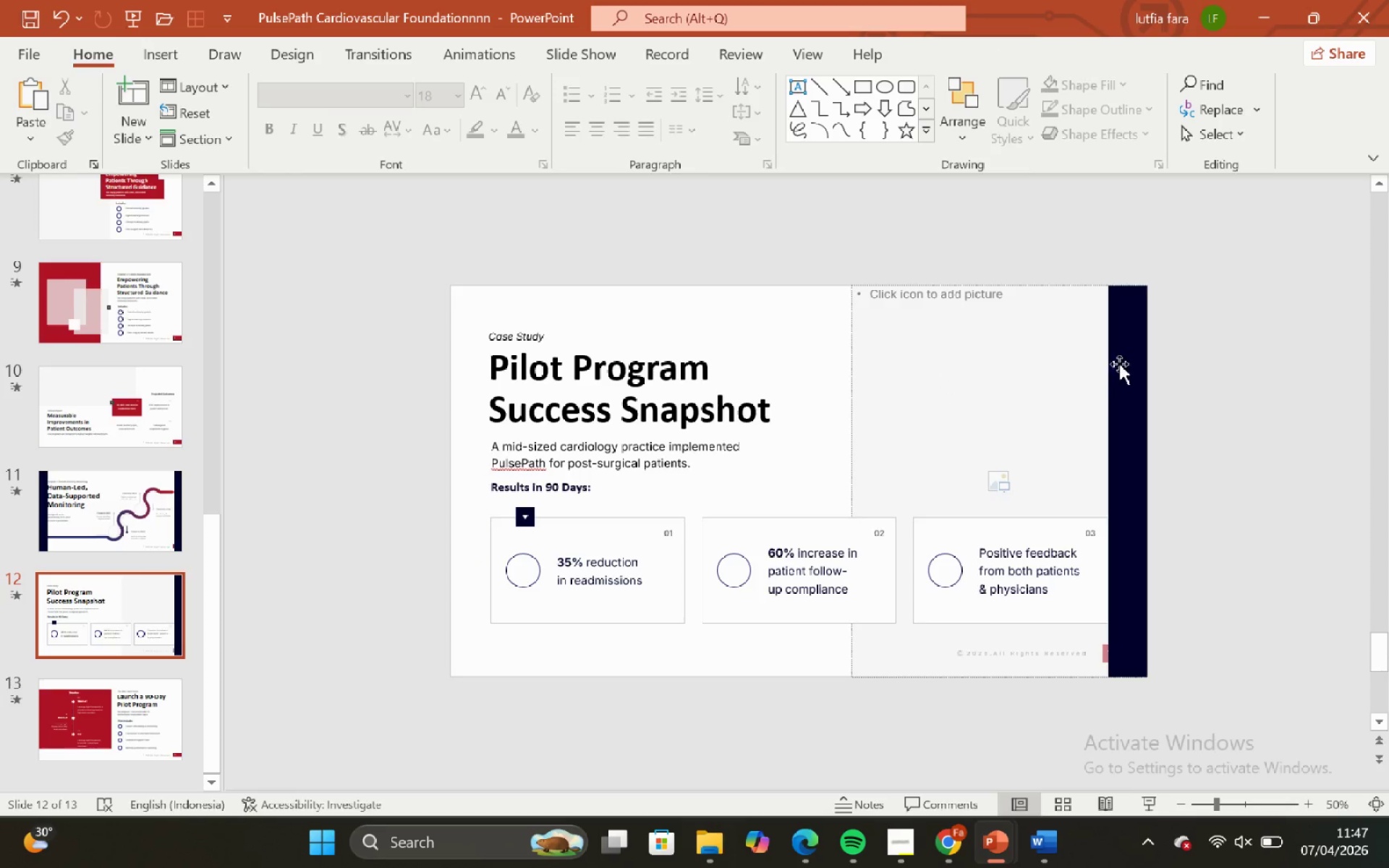 
left_click([1126, 358])
 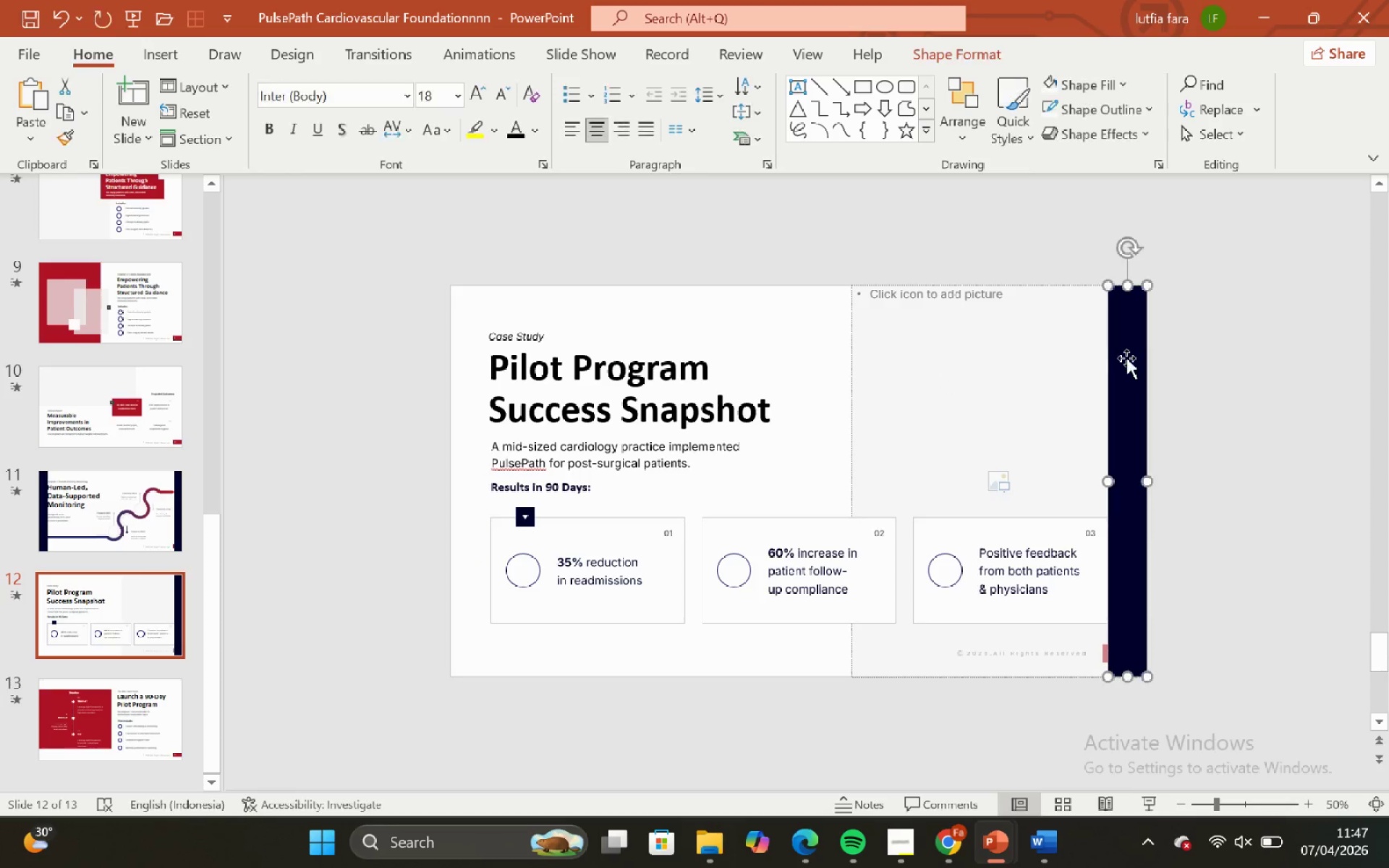 
key(Backspace)
 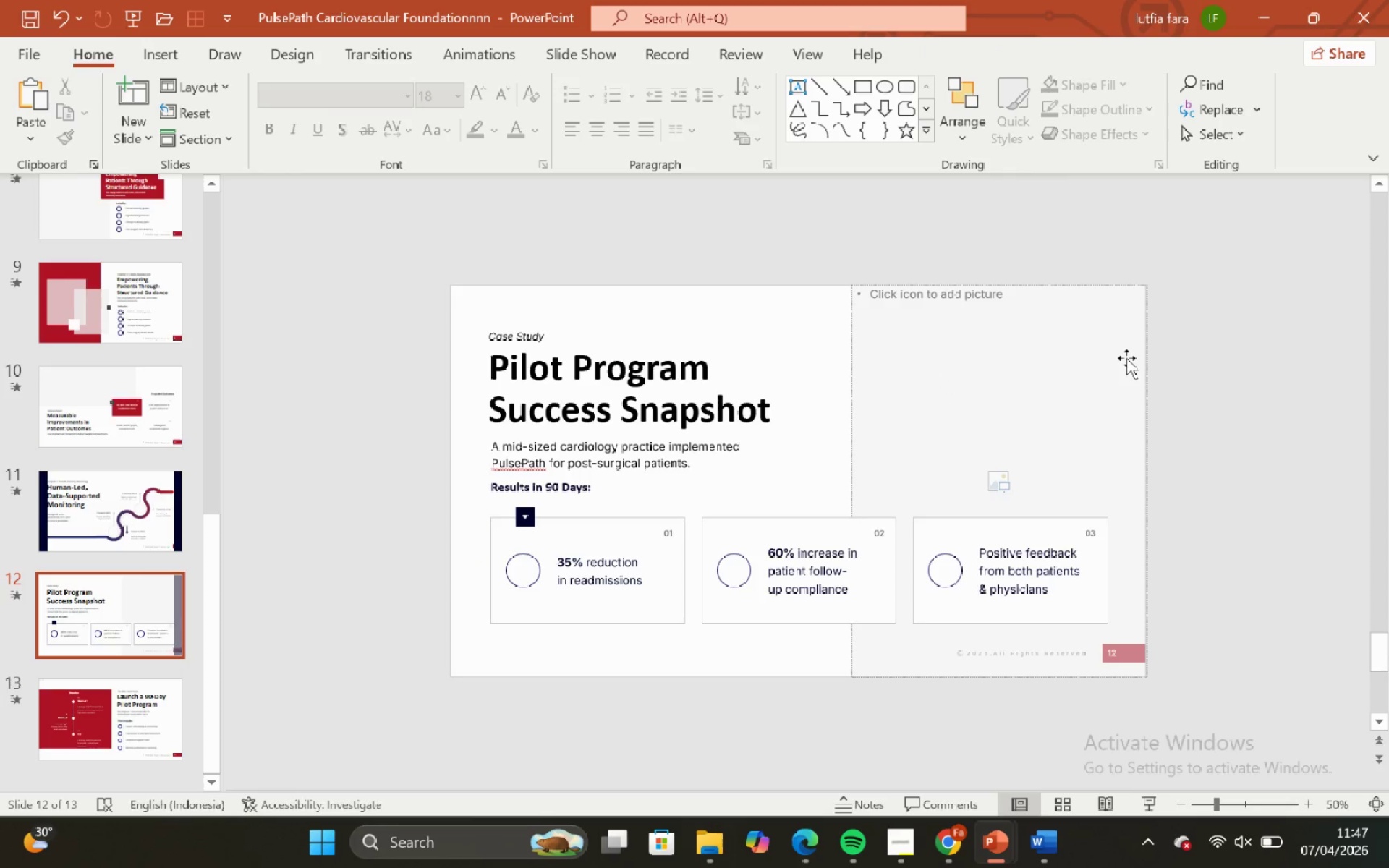 
key(ArrowUp)
 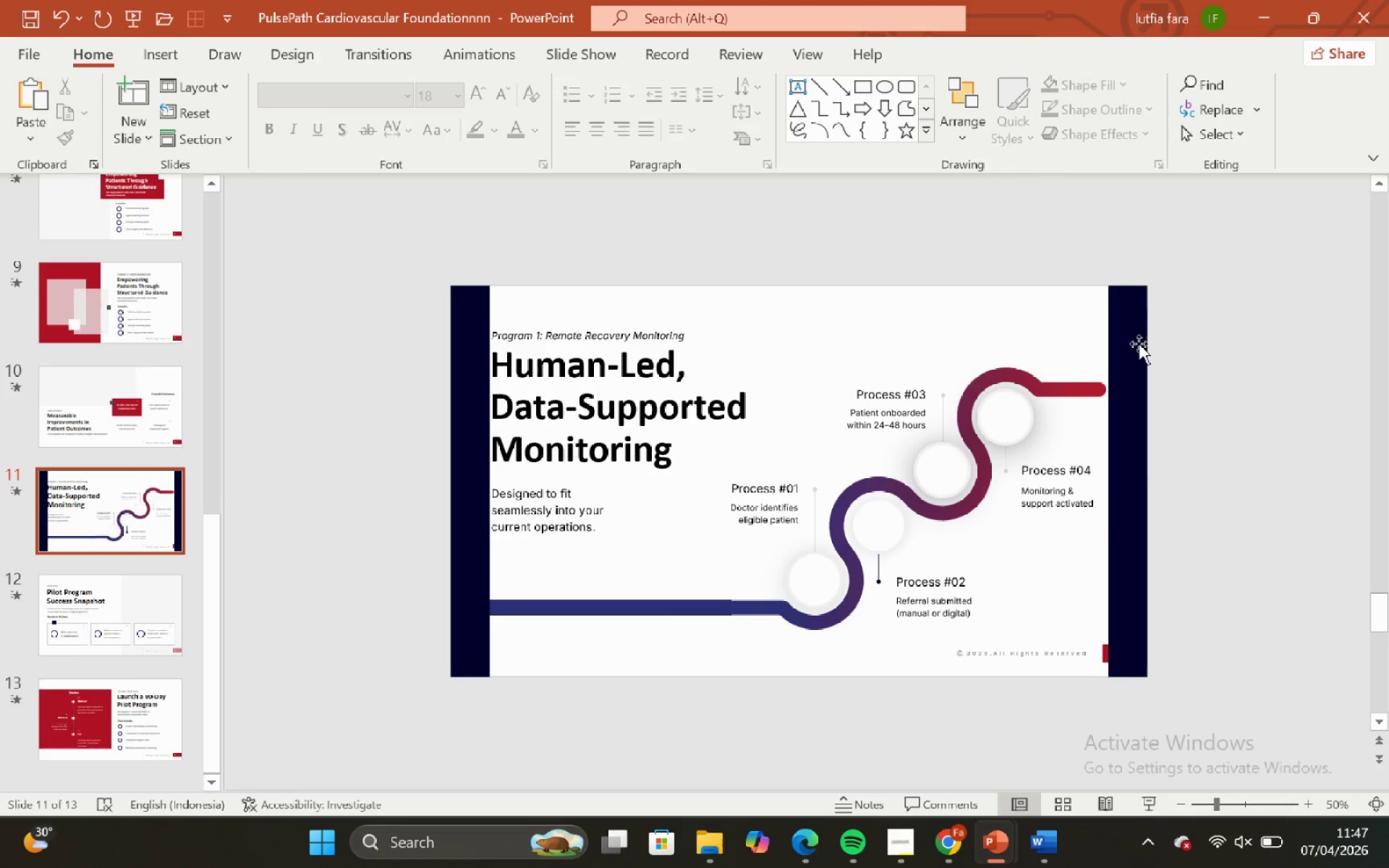 
left_click([1139, 344])
 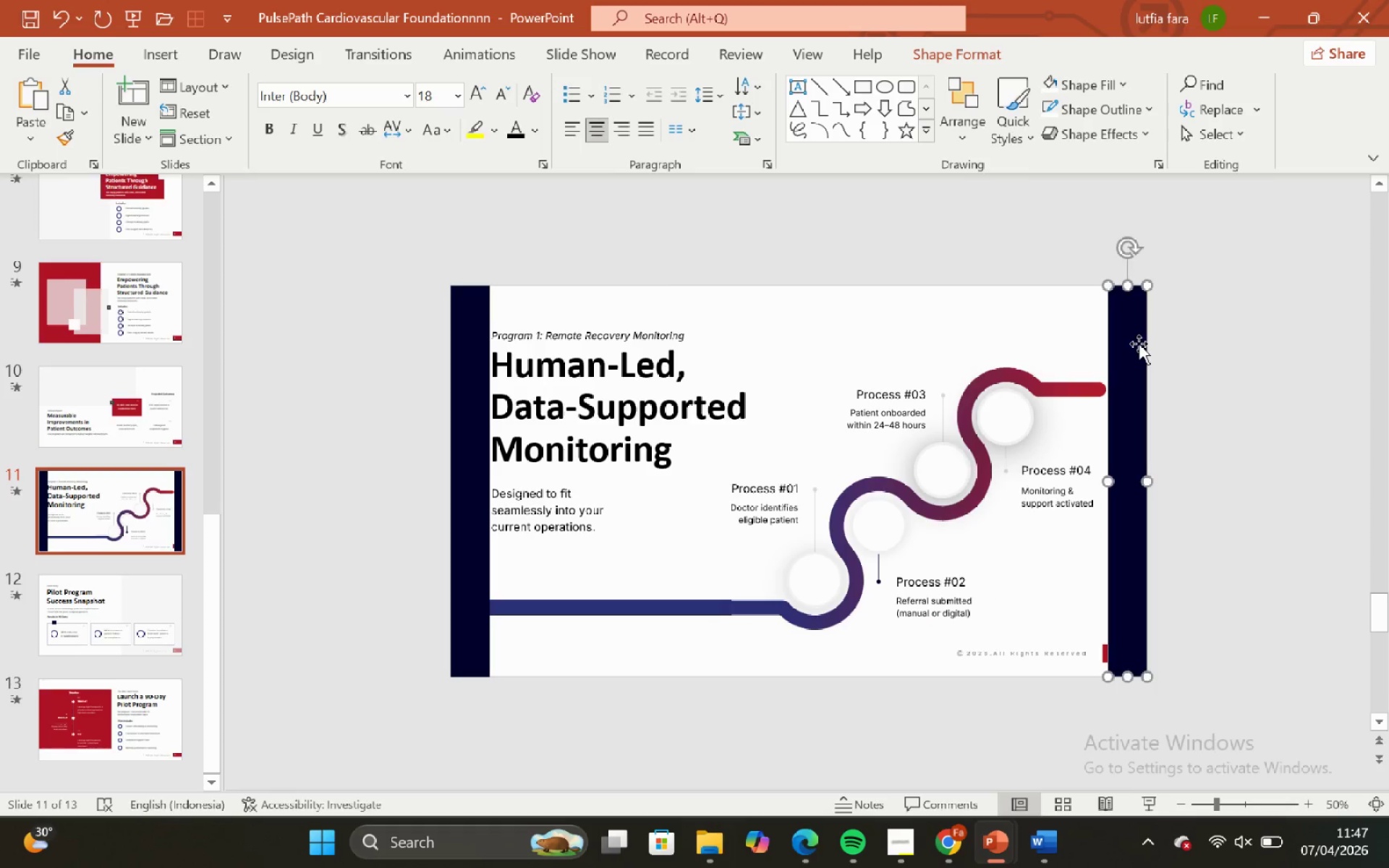 
key(Backspace)
 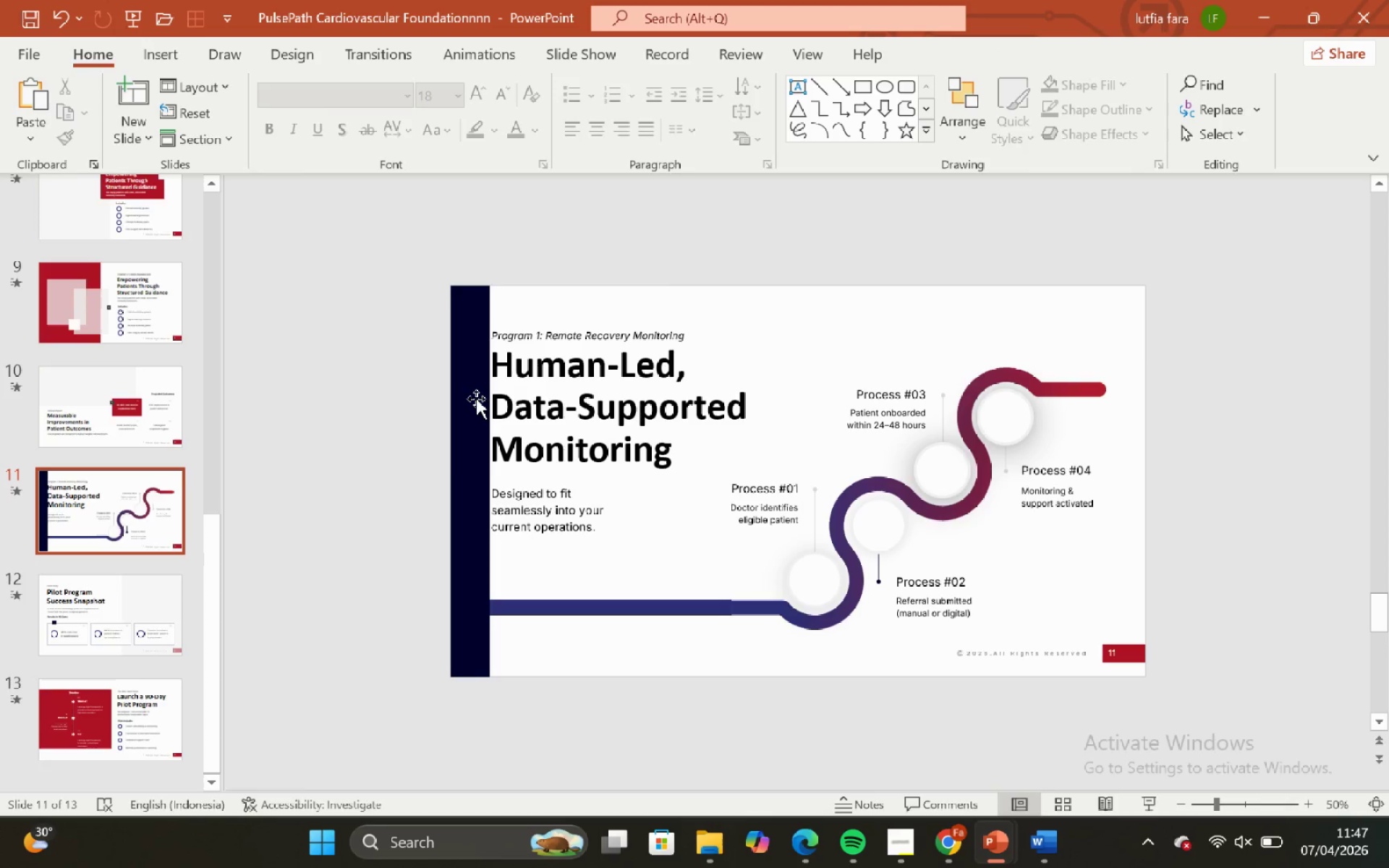 
left_click([473, 396])
 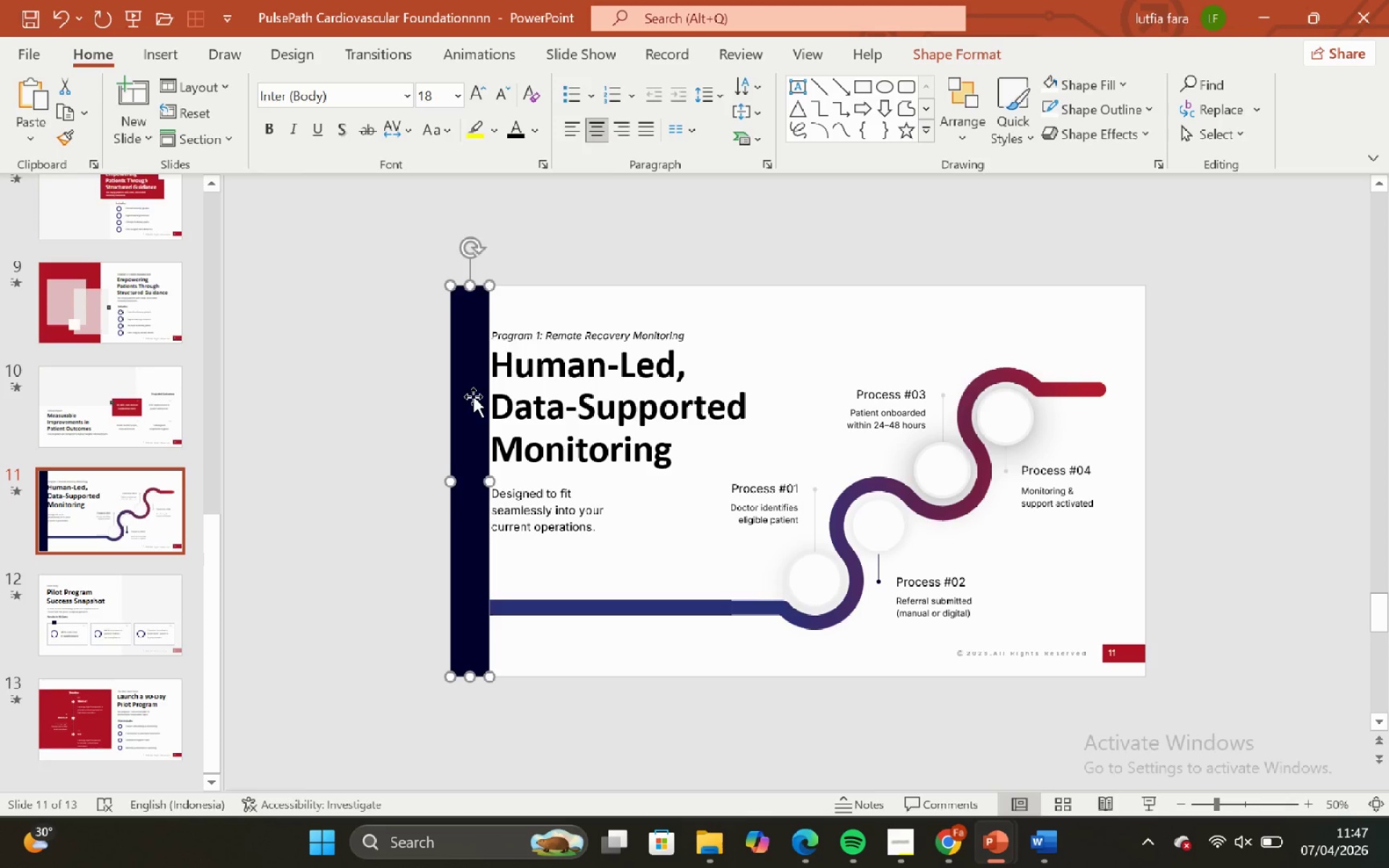 
key(Backspace)
 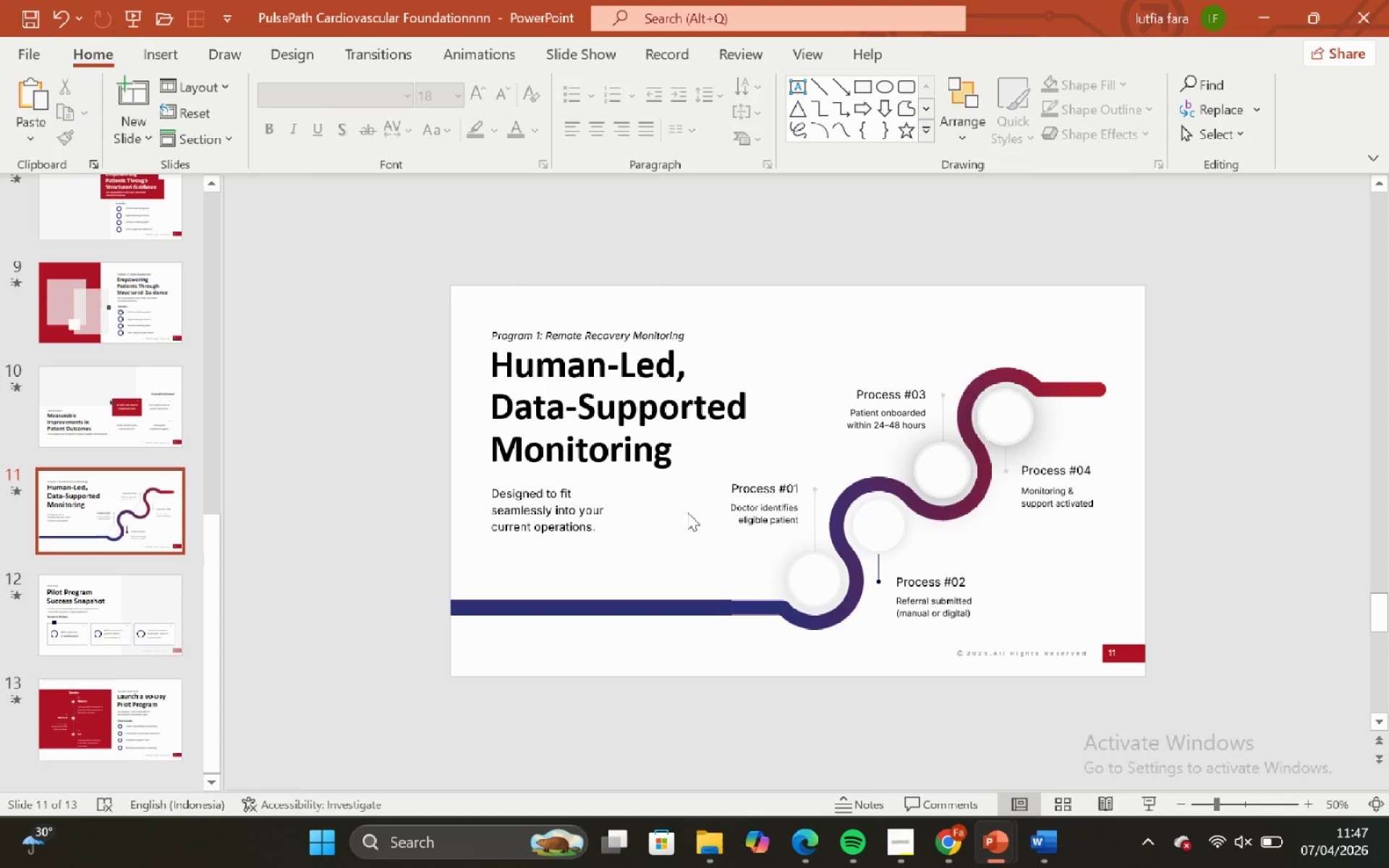 
key(ArrowUp)
 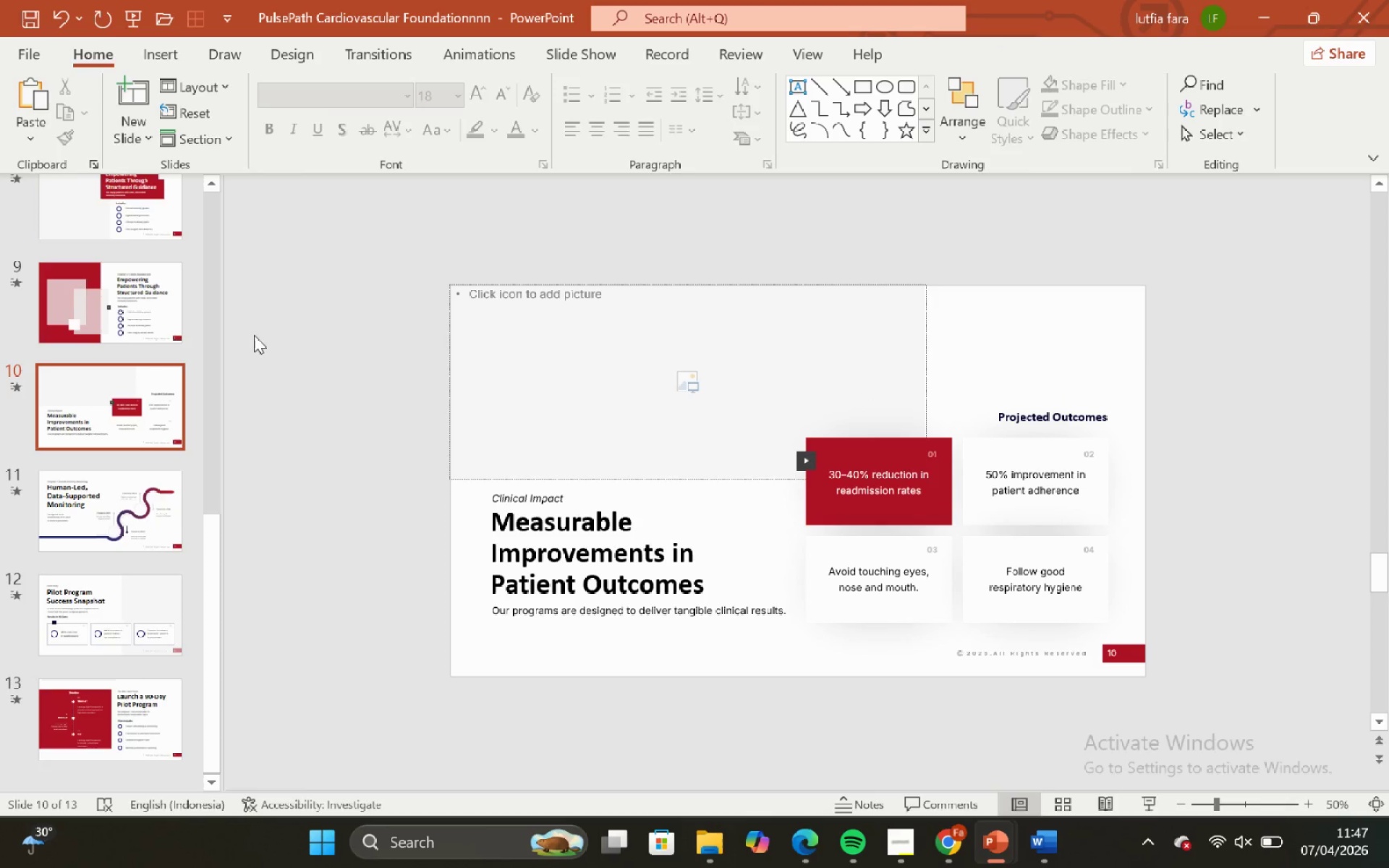 
scroll: coordinate [35, 319], scroll_direction: up, amount: 4.0
 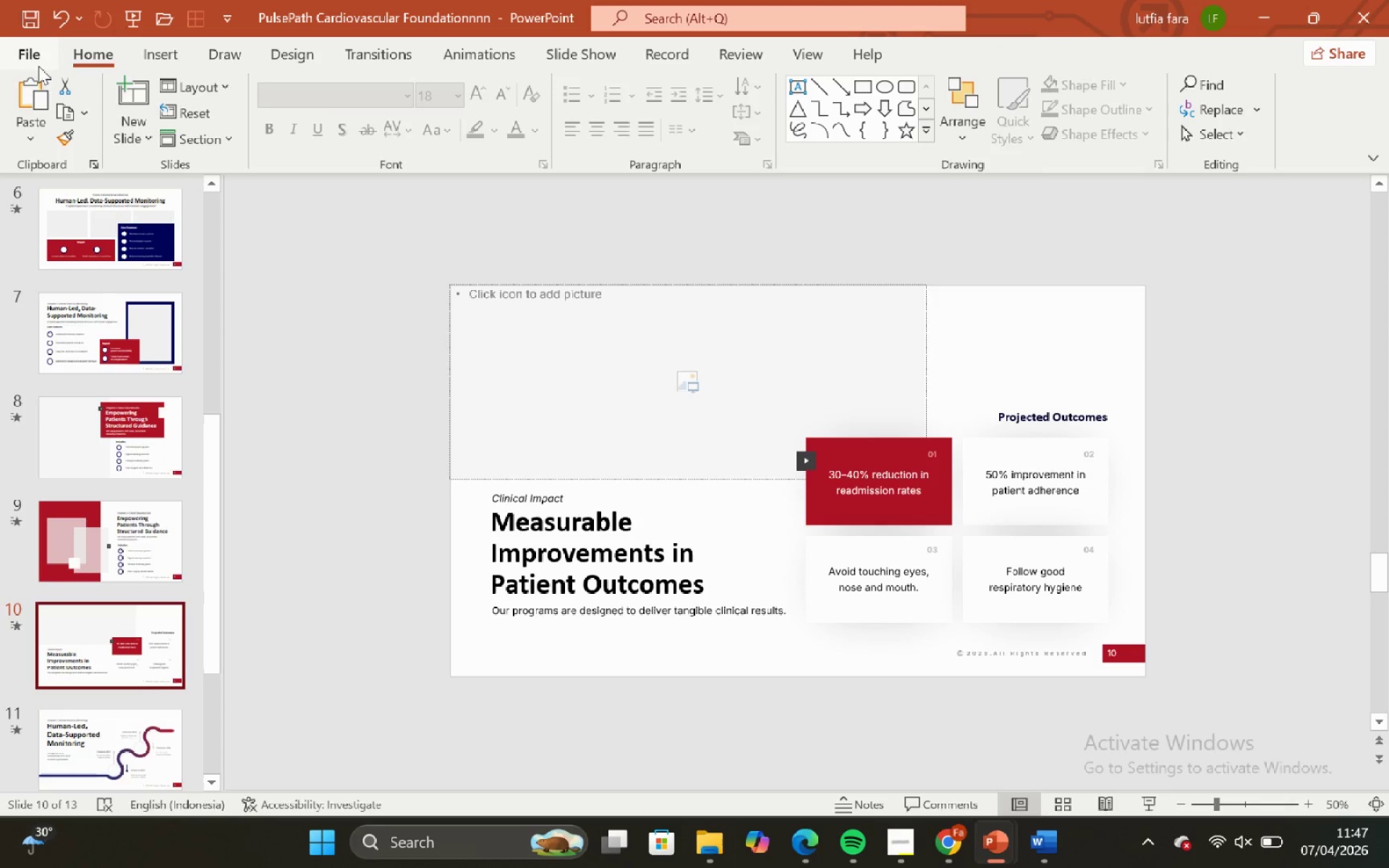 